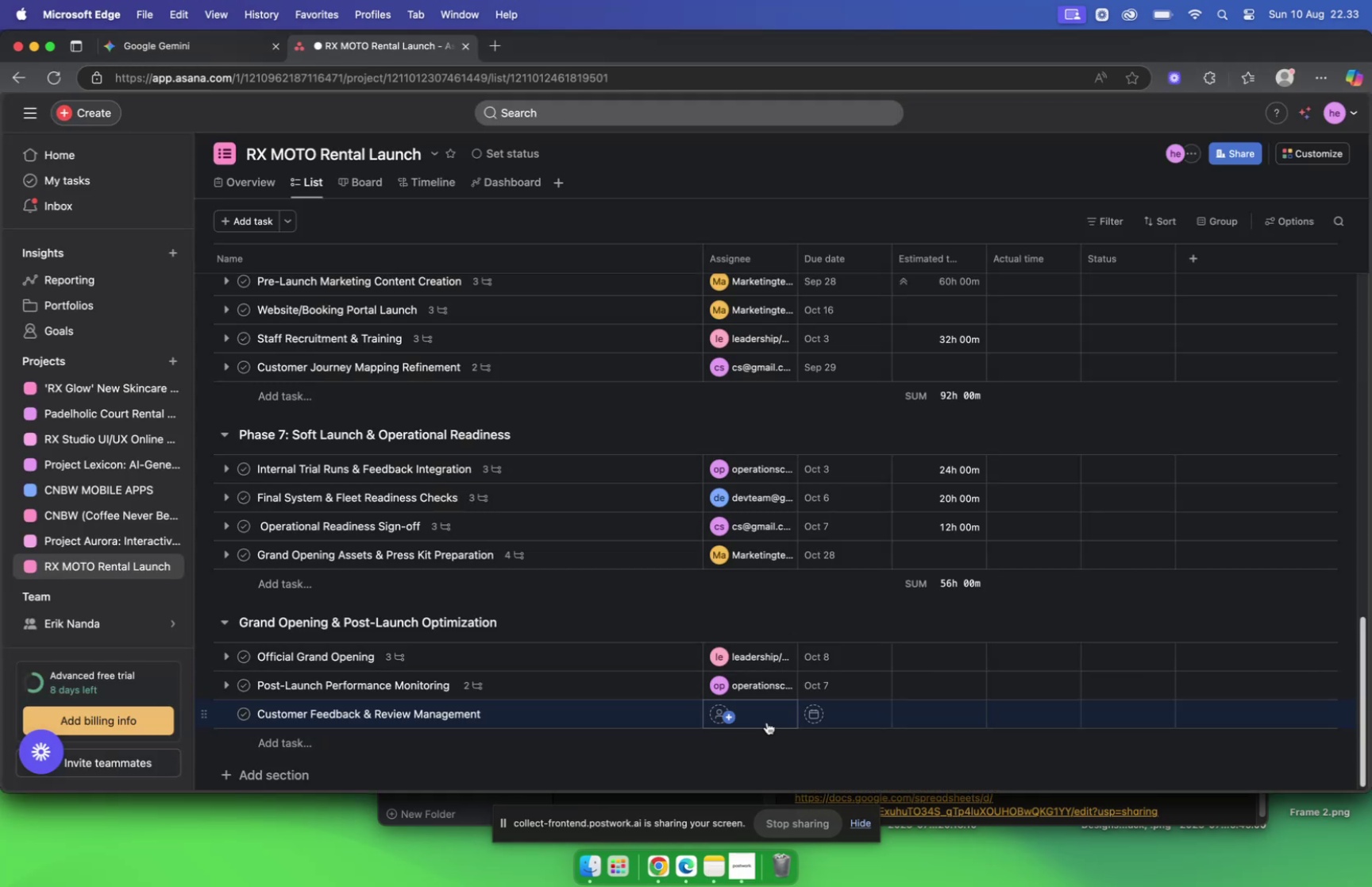 
left_click([770, 717])
 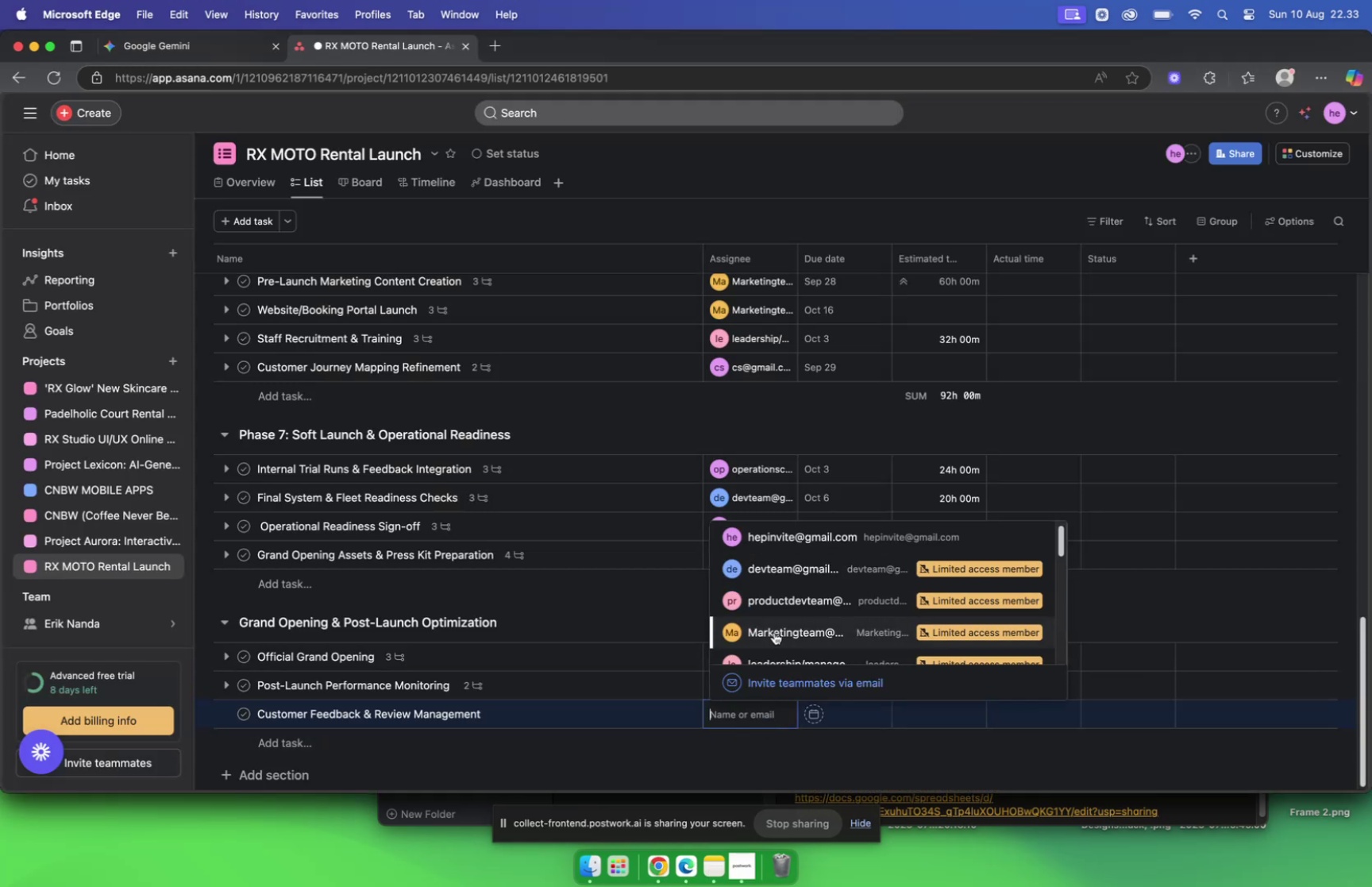 
left_click([774, 631])
 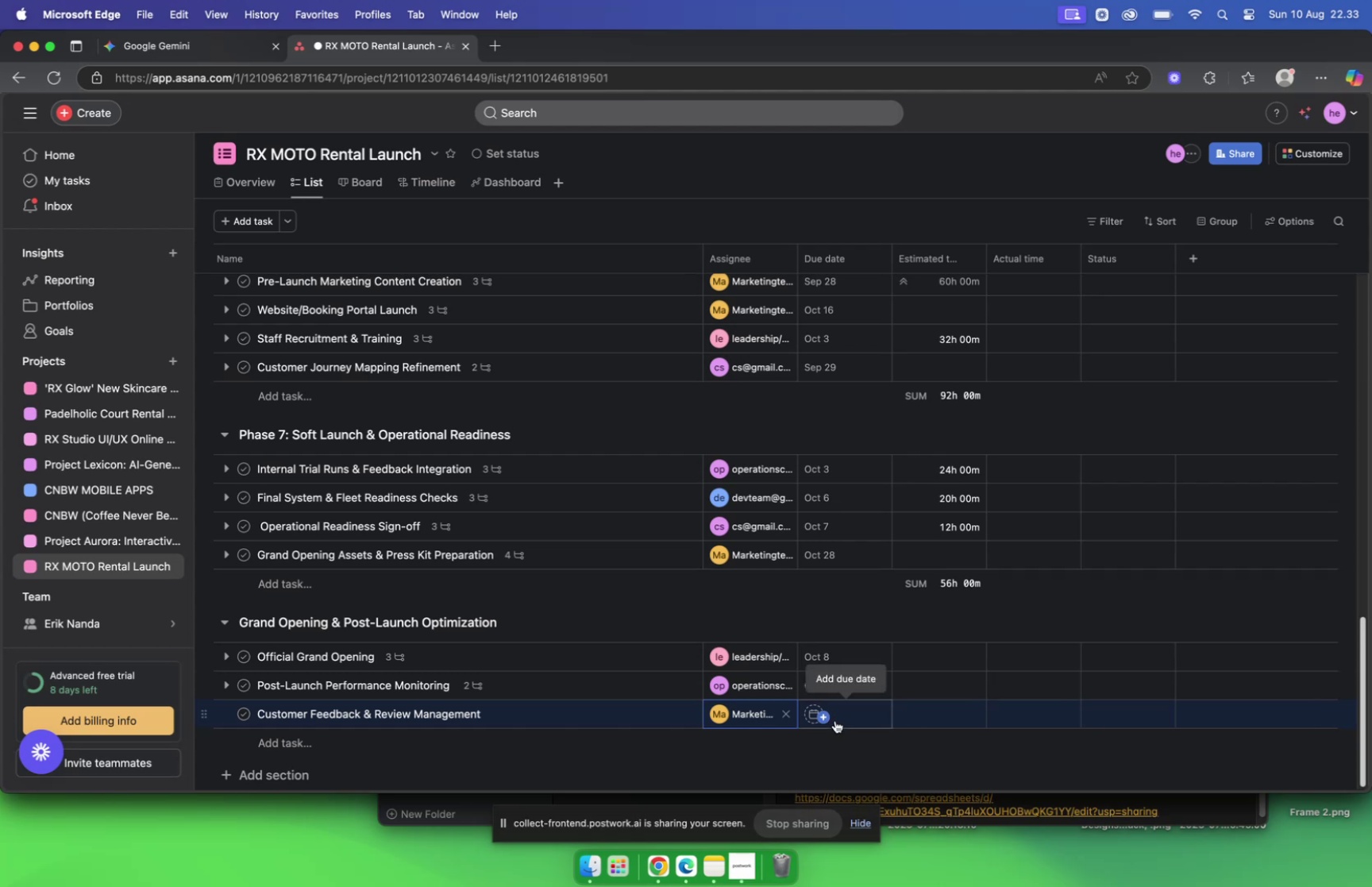 
left_click([842, 719])
 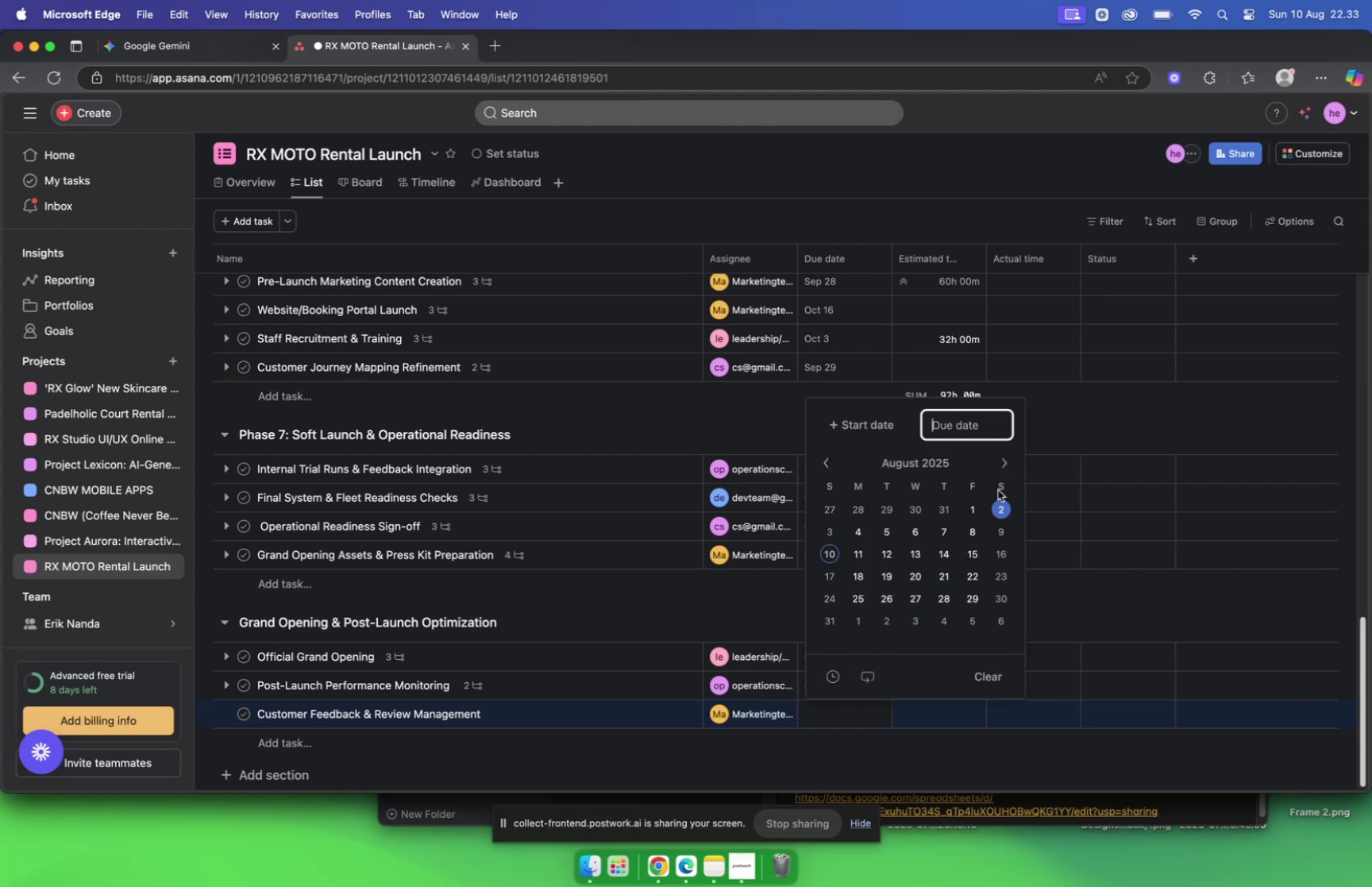 
left_click([1004, 461])
 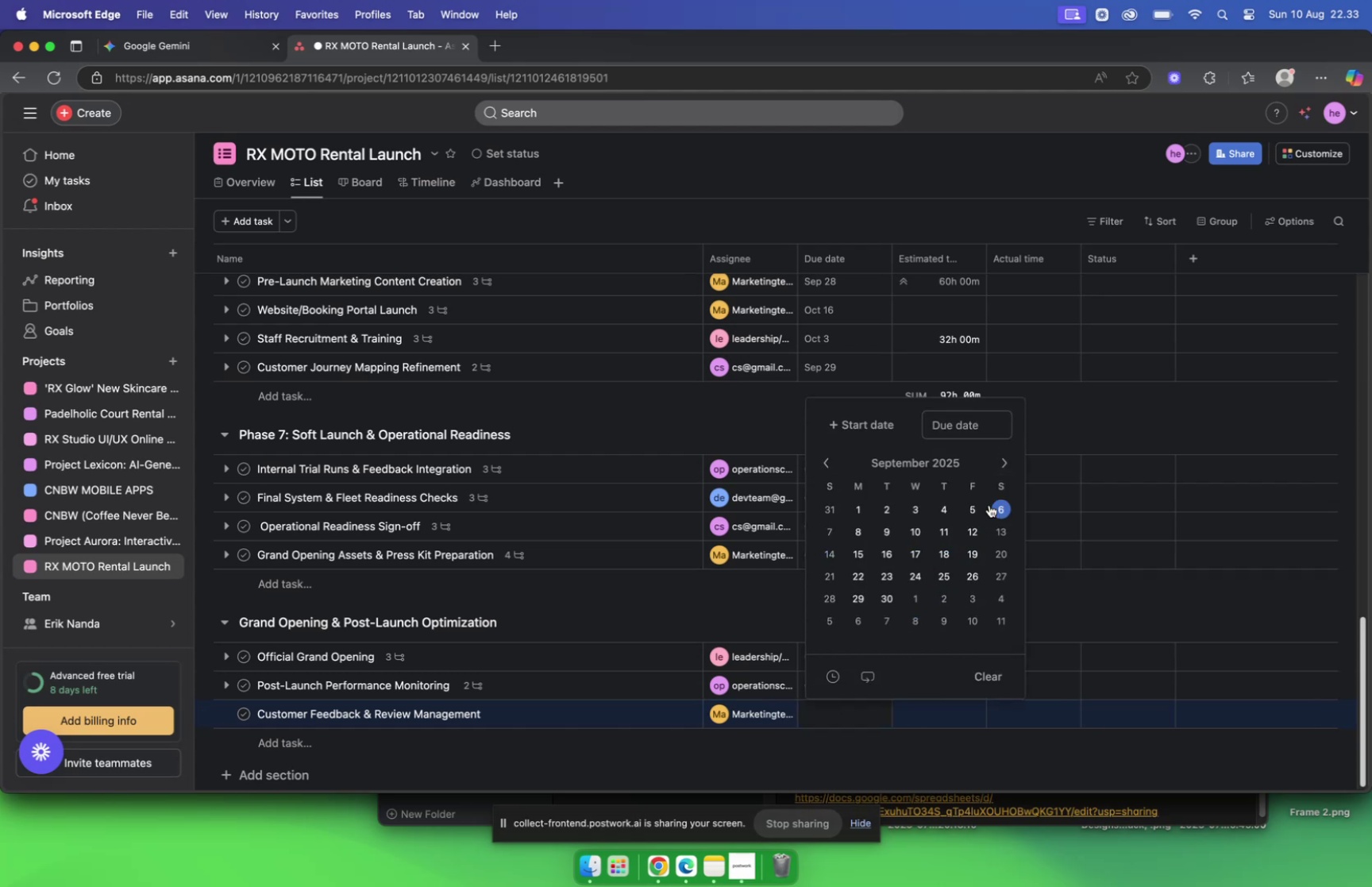 
left_click([864, 529])
 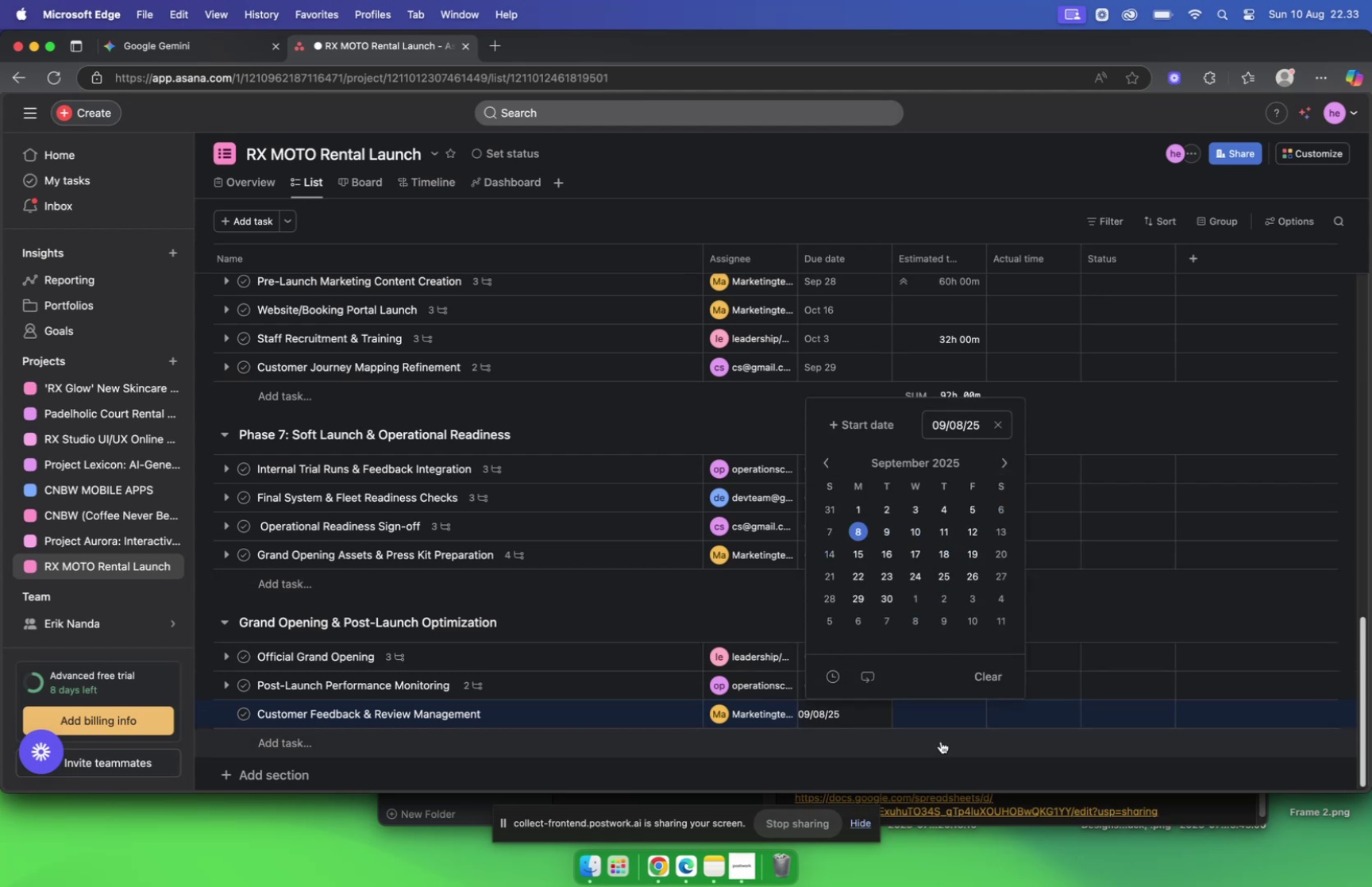 
left_click([940, 740])
 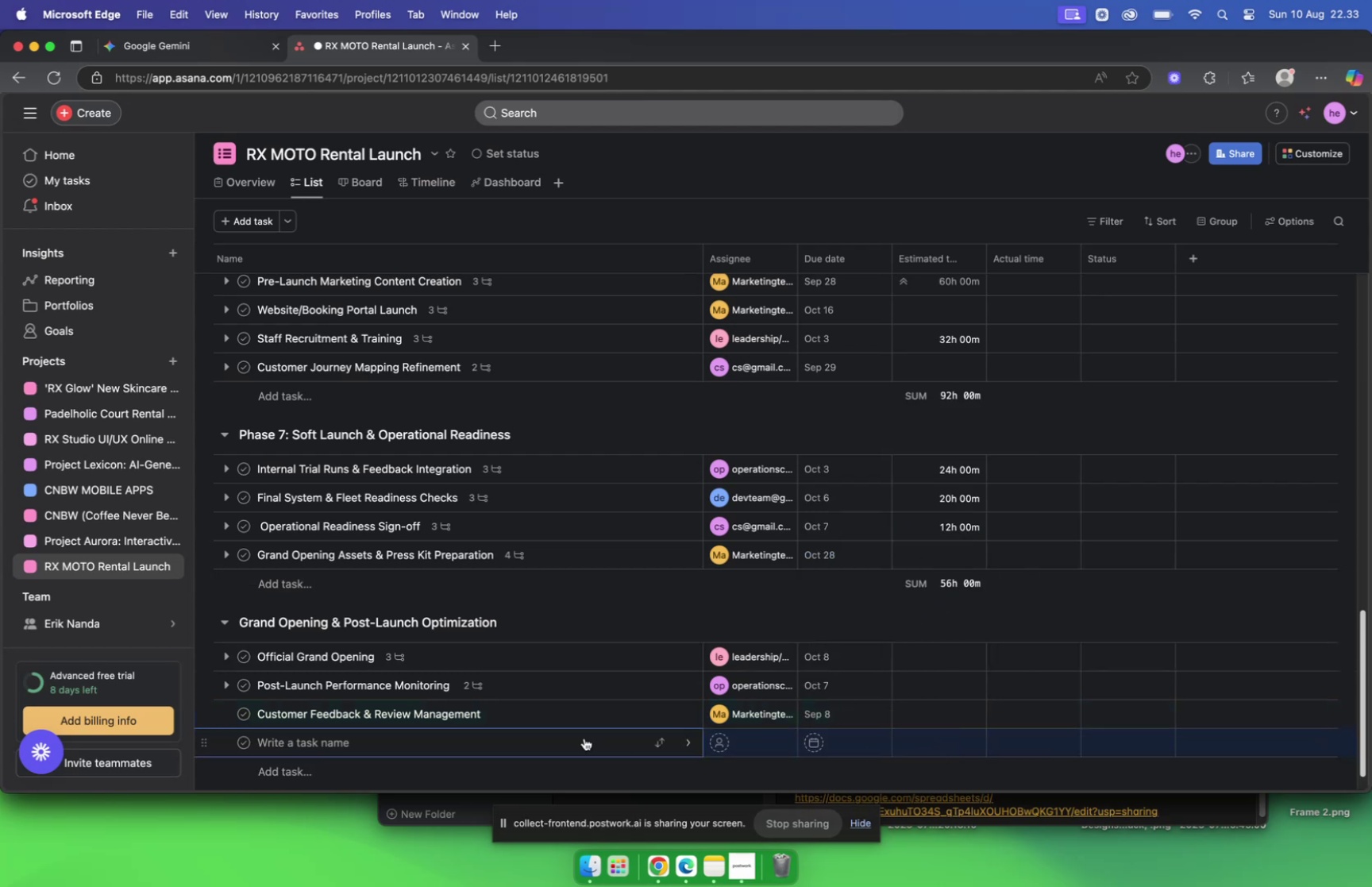 
left_click([478, 735])
 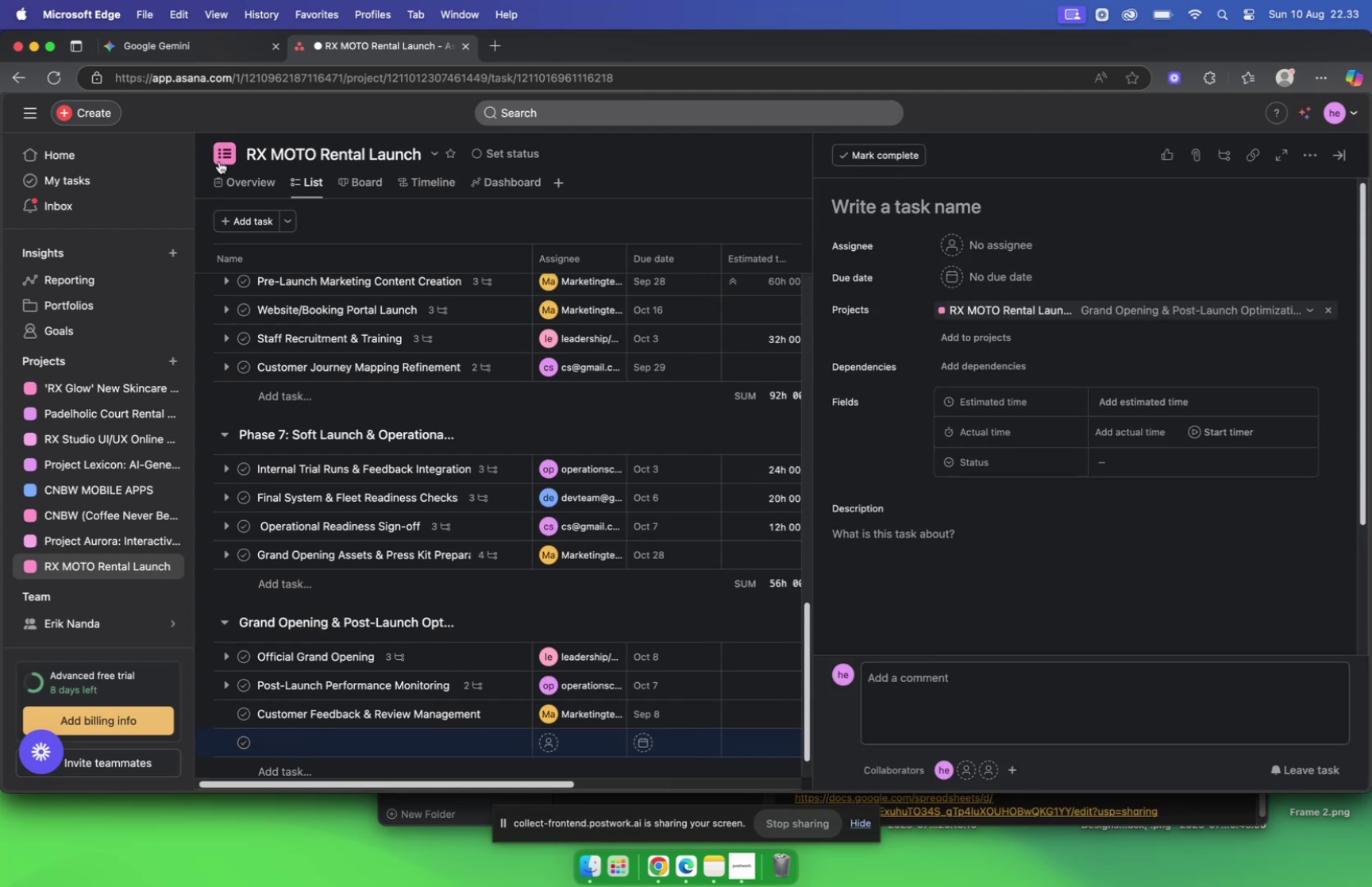 
left_click([188, 48])
 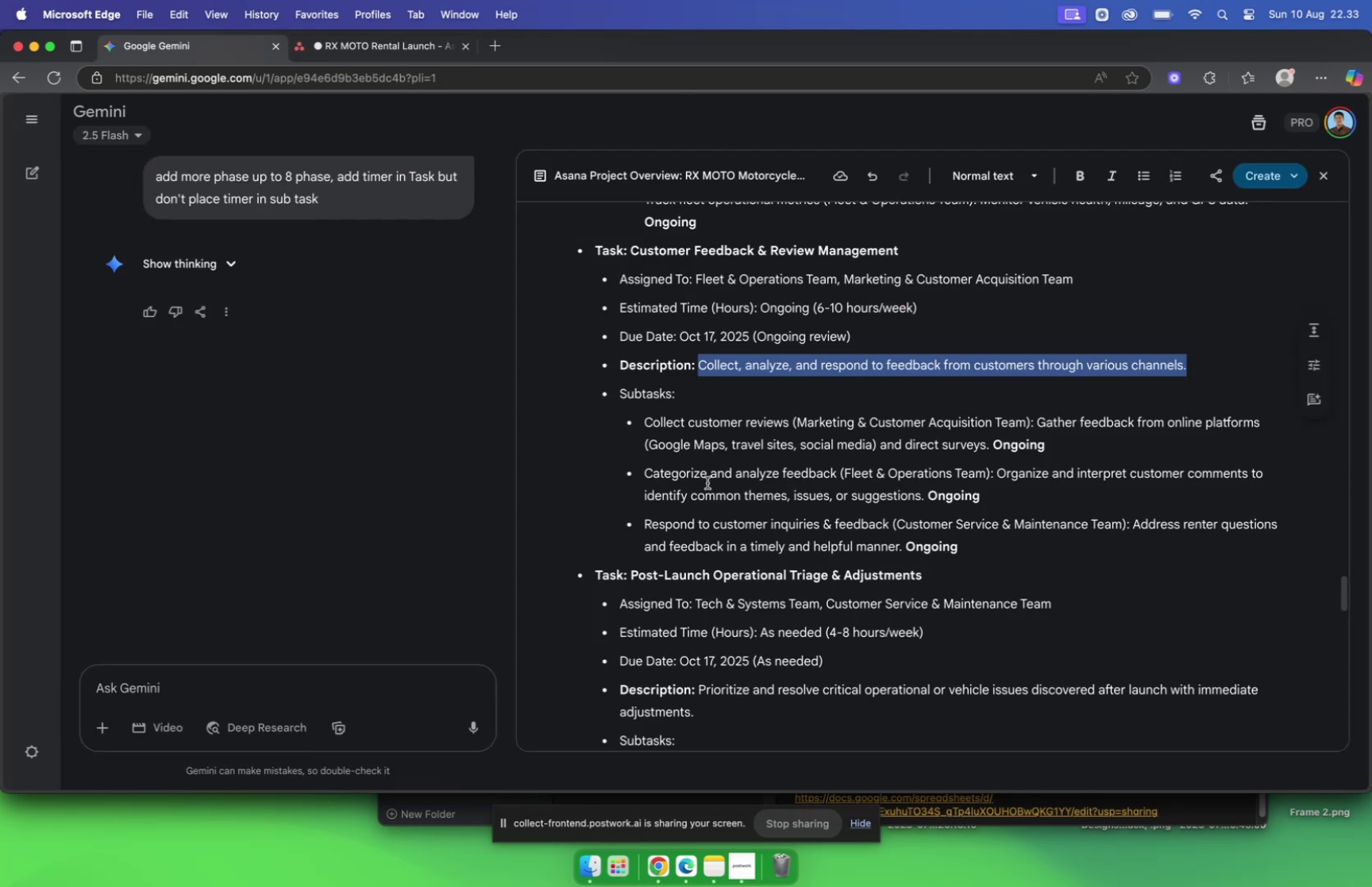 
scroll: coordinate [637, 569], scroll_direction: down, amount: 2.0
 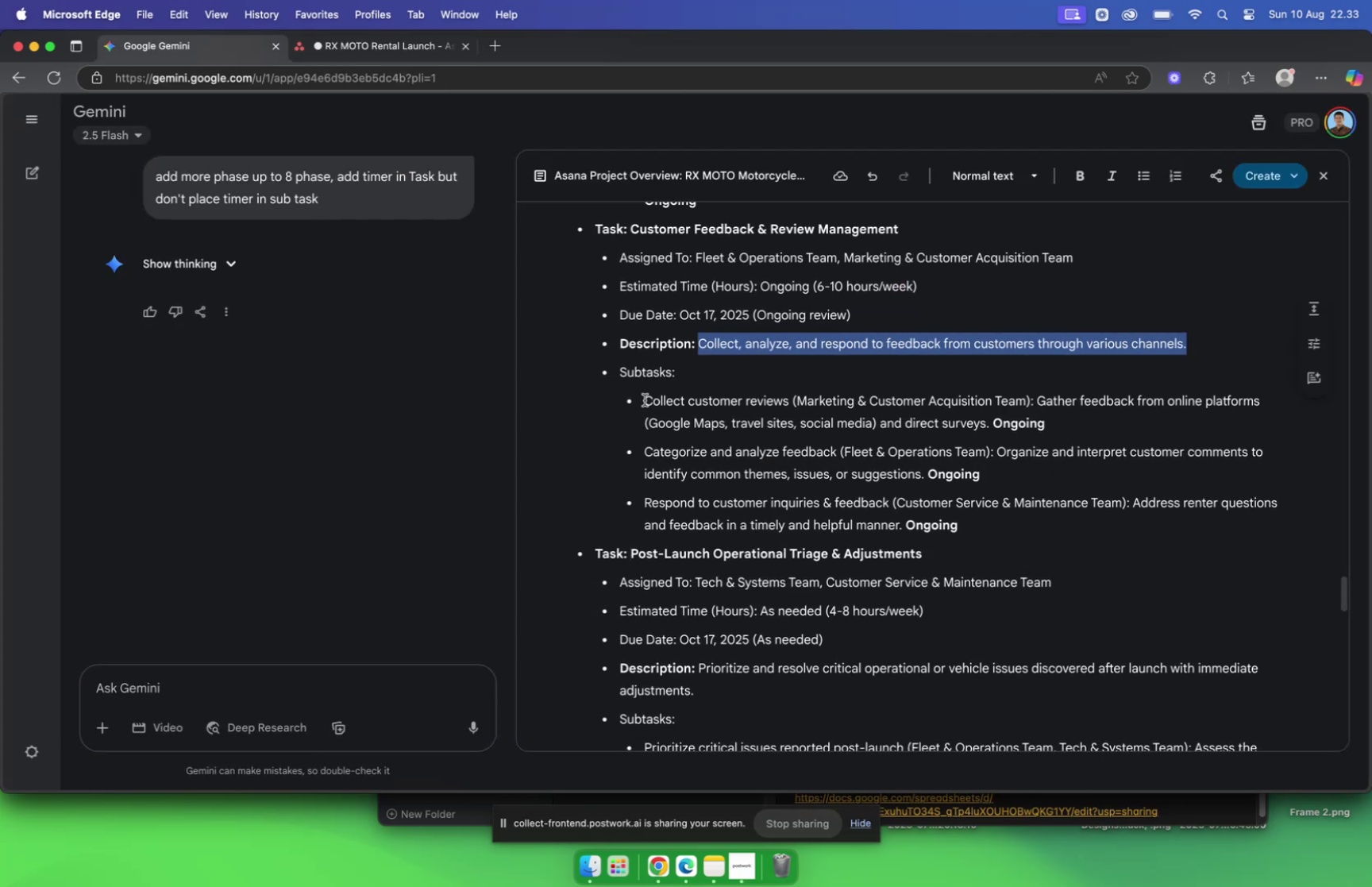 
left_click_drag(start_coordinate=[630, 553], to_coordinate=[985, 556])
 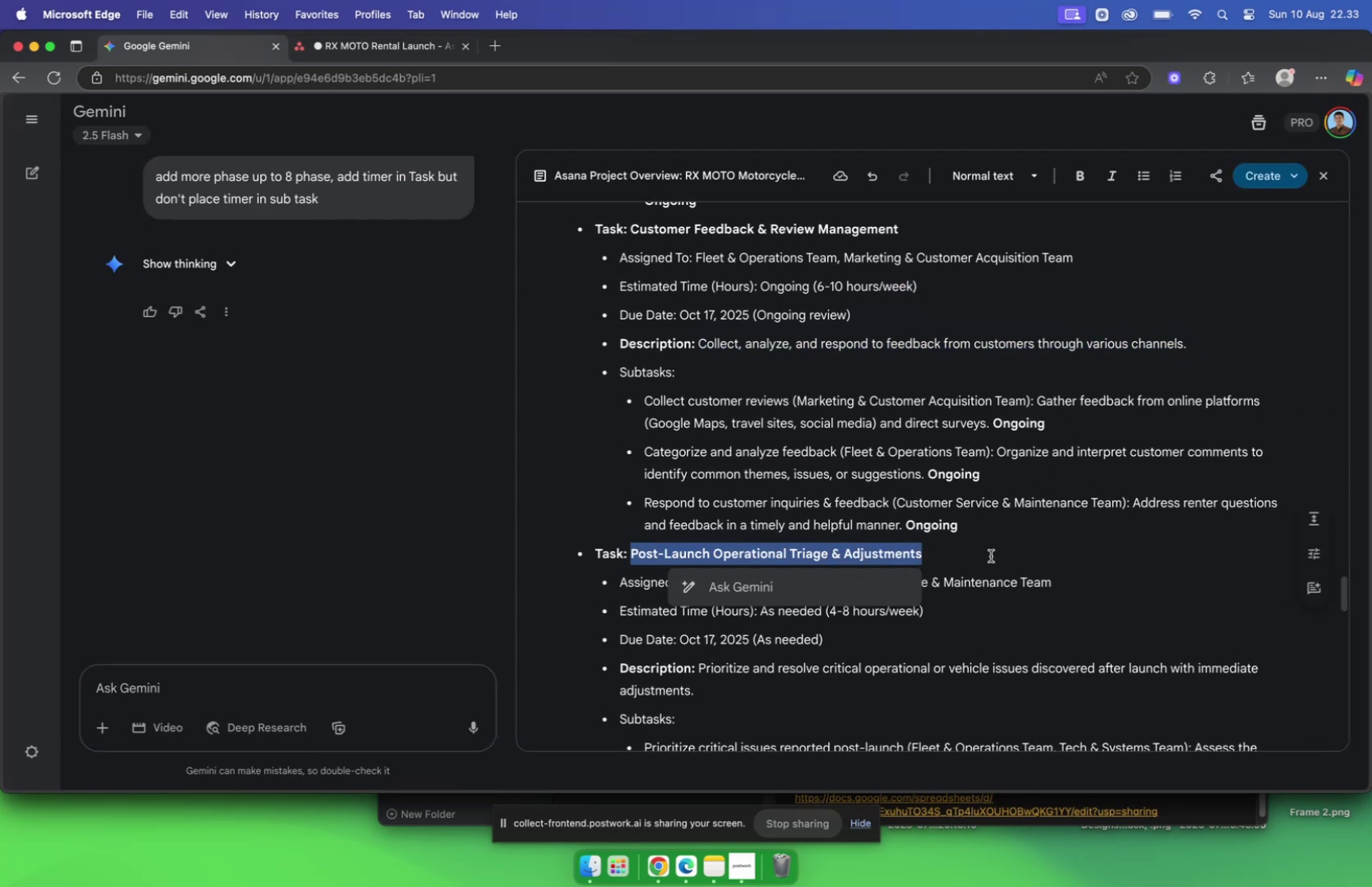 
key(Meta+C)
 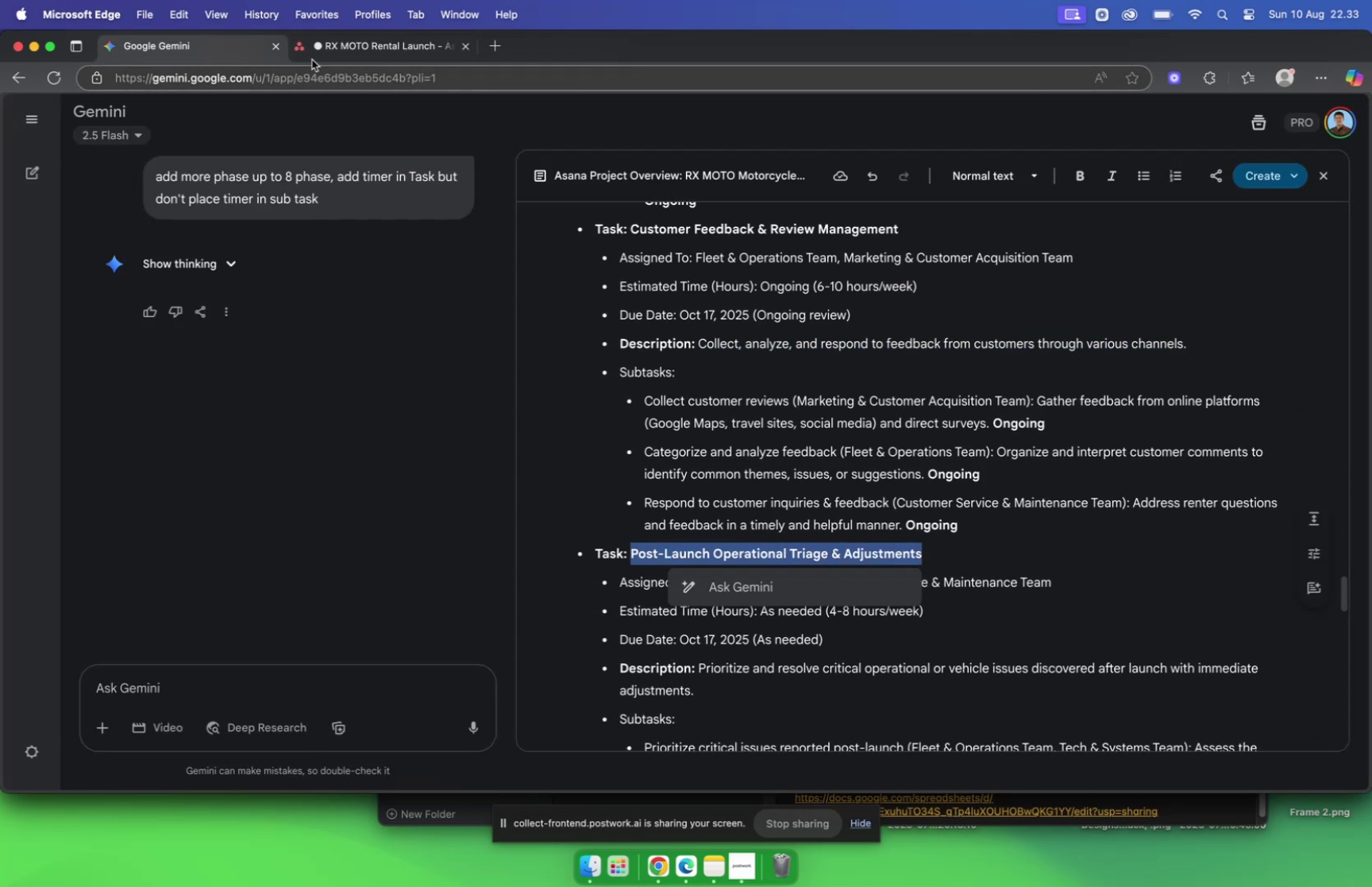 
left_click([327, 49])
 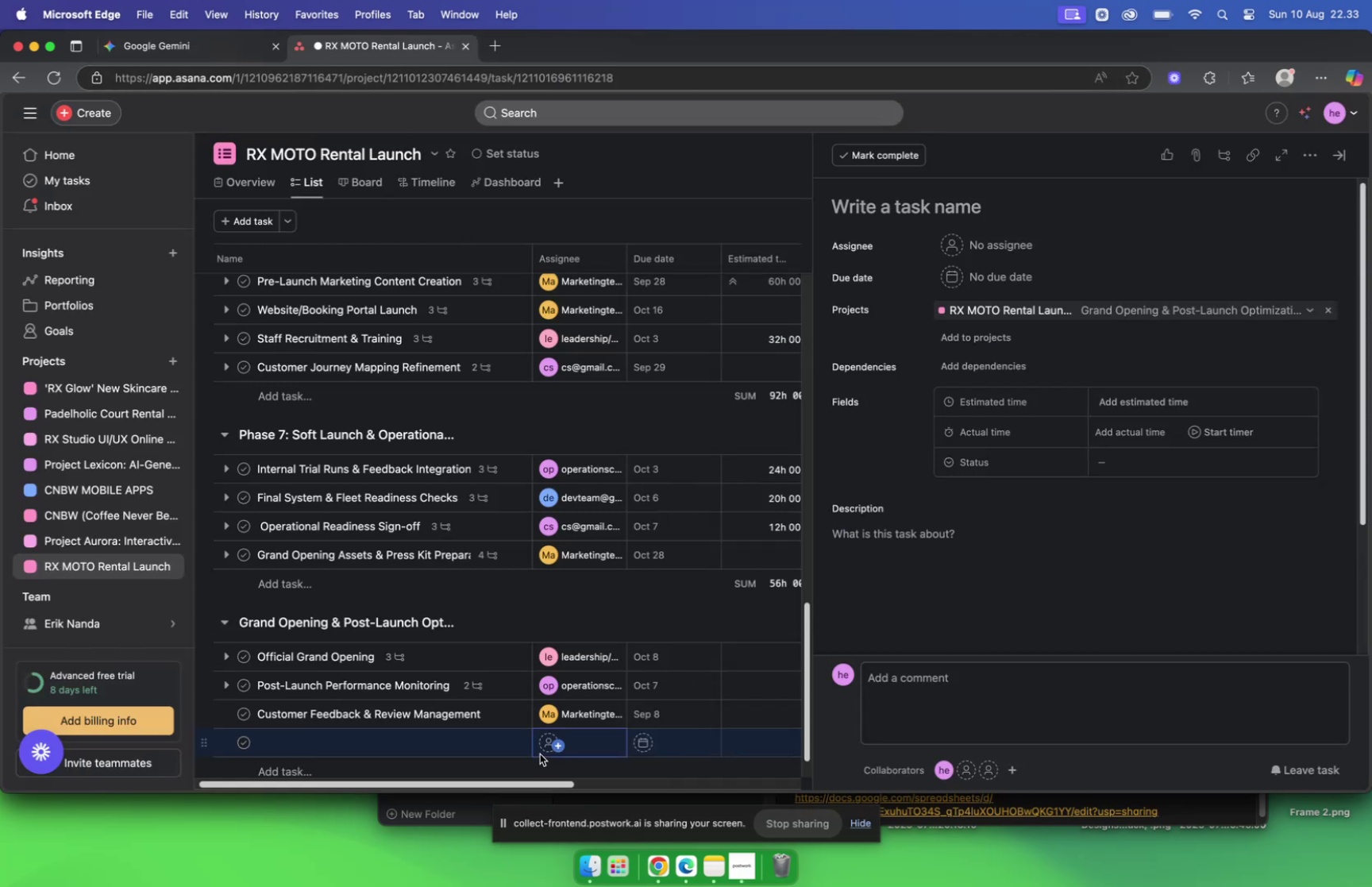 
left_click([545, 744])
 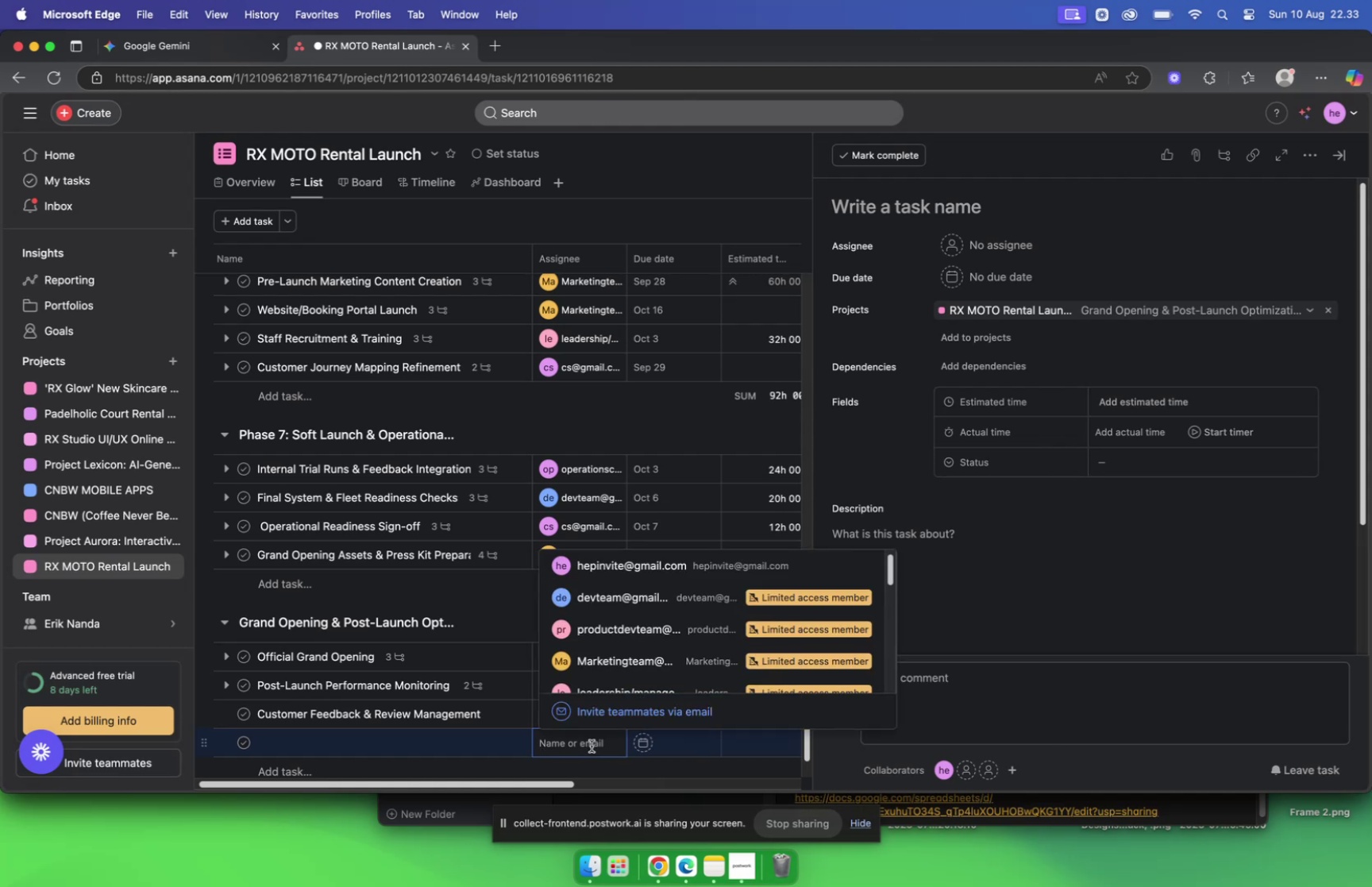 
hold_key(key=CommandLeft, duration=0.47)
 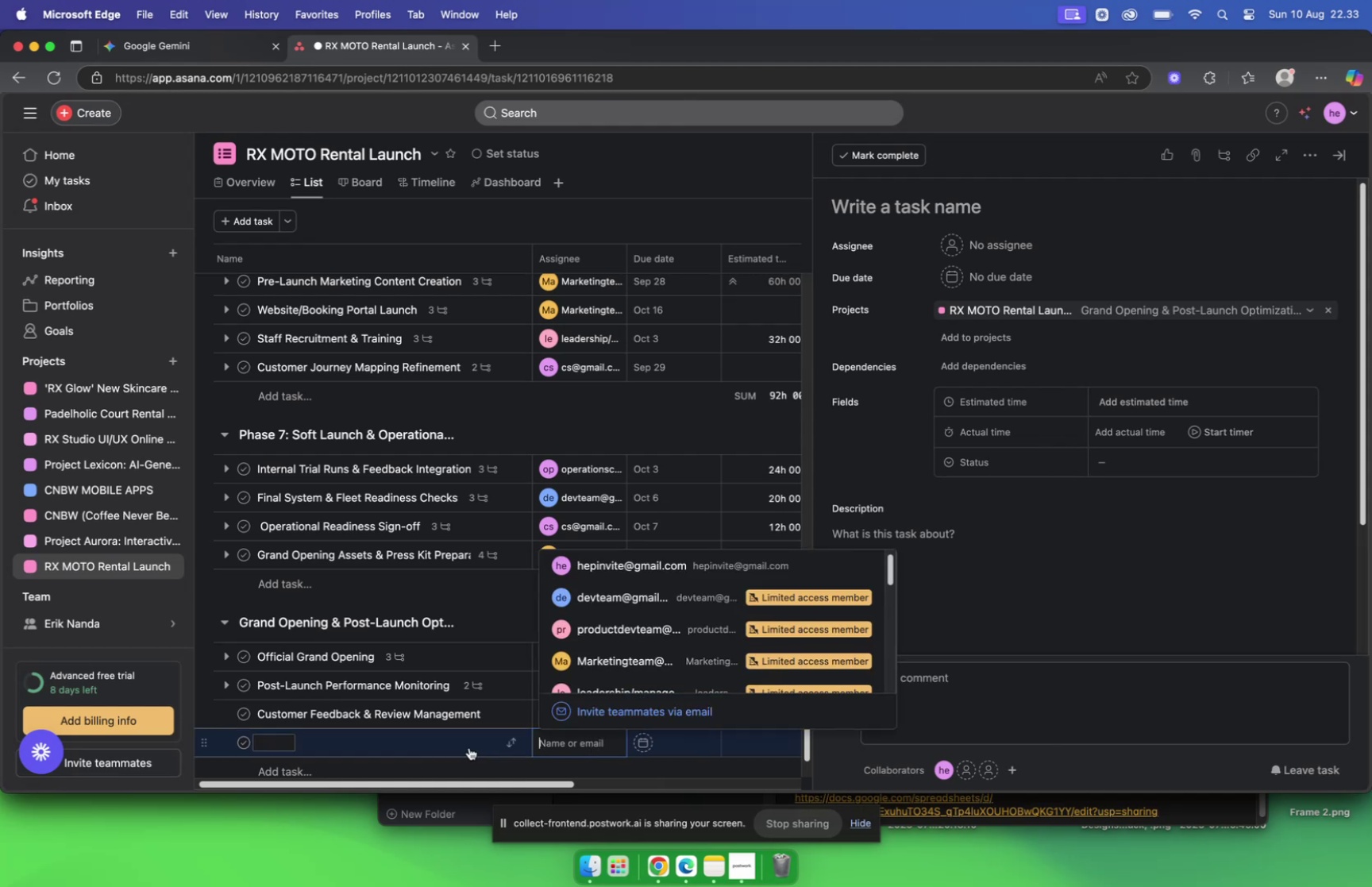 
left_click([383, 740])
 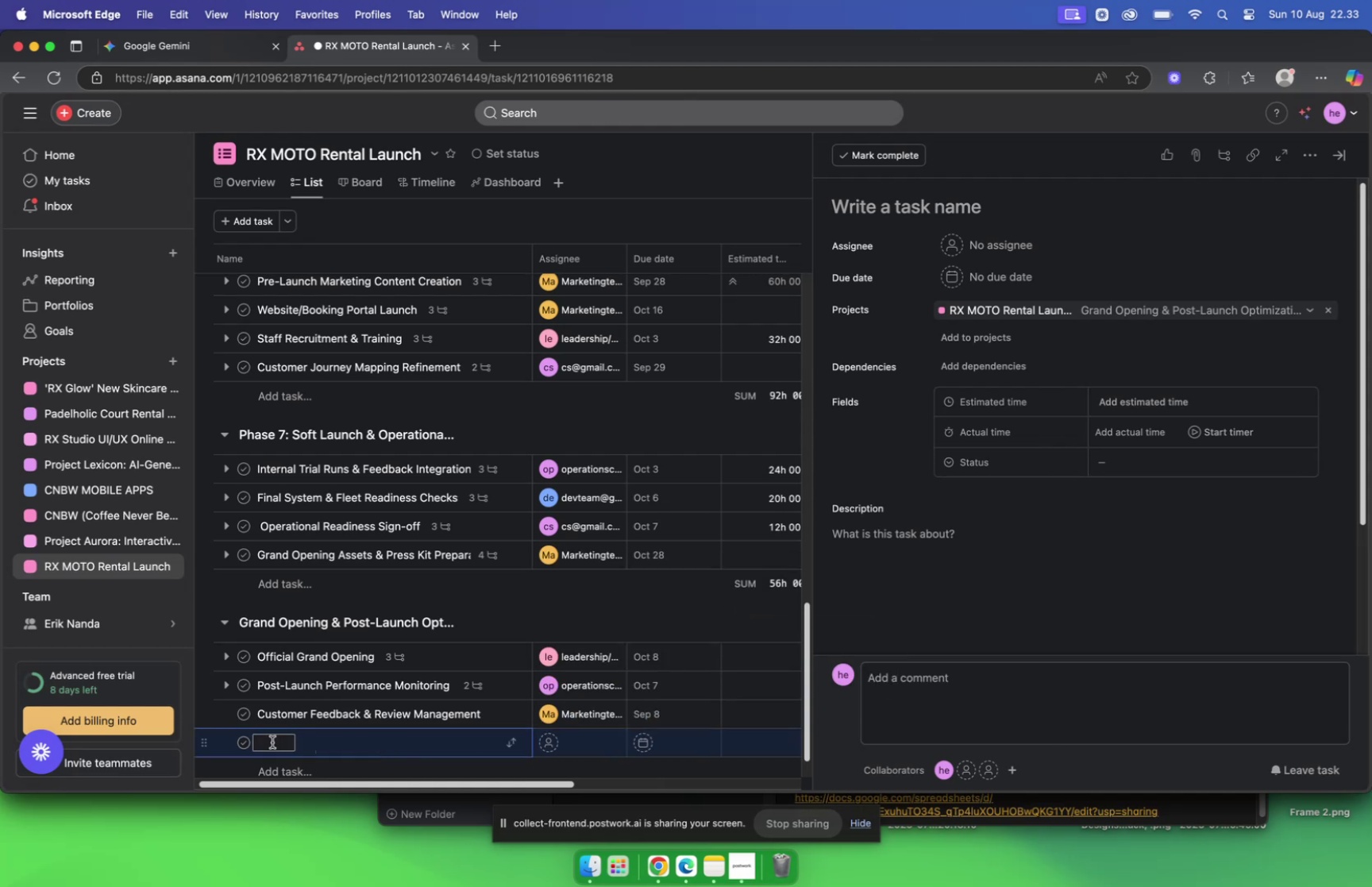 
left_click([272, 741])
 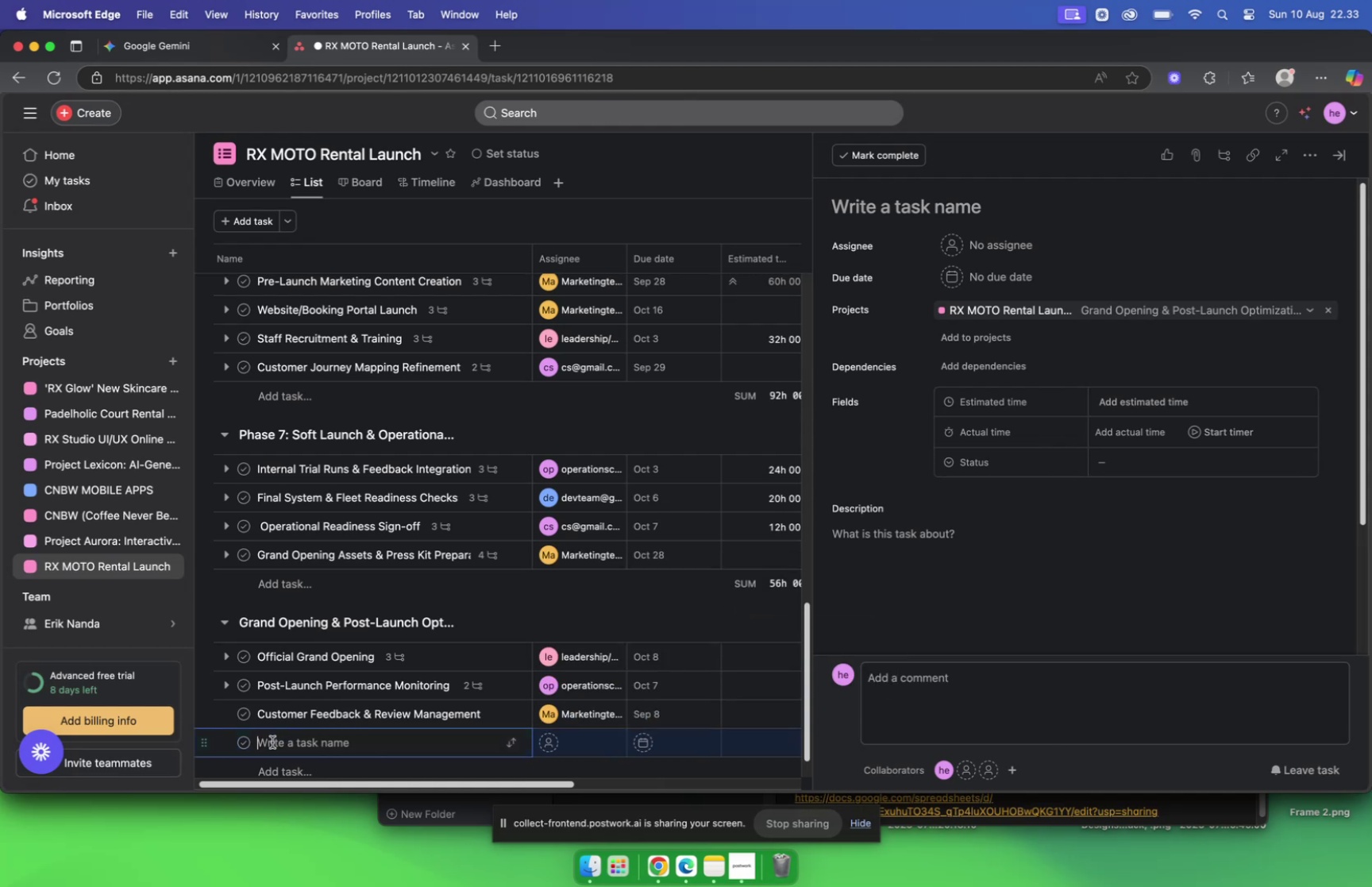 
key(Meta+V)
 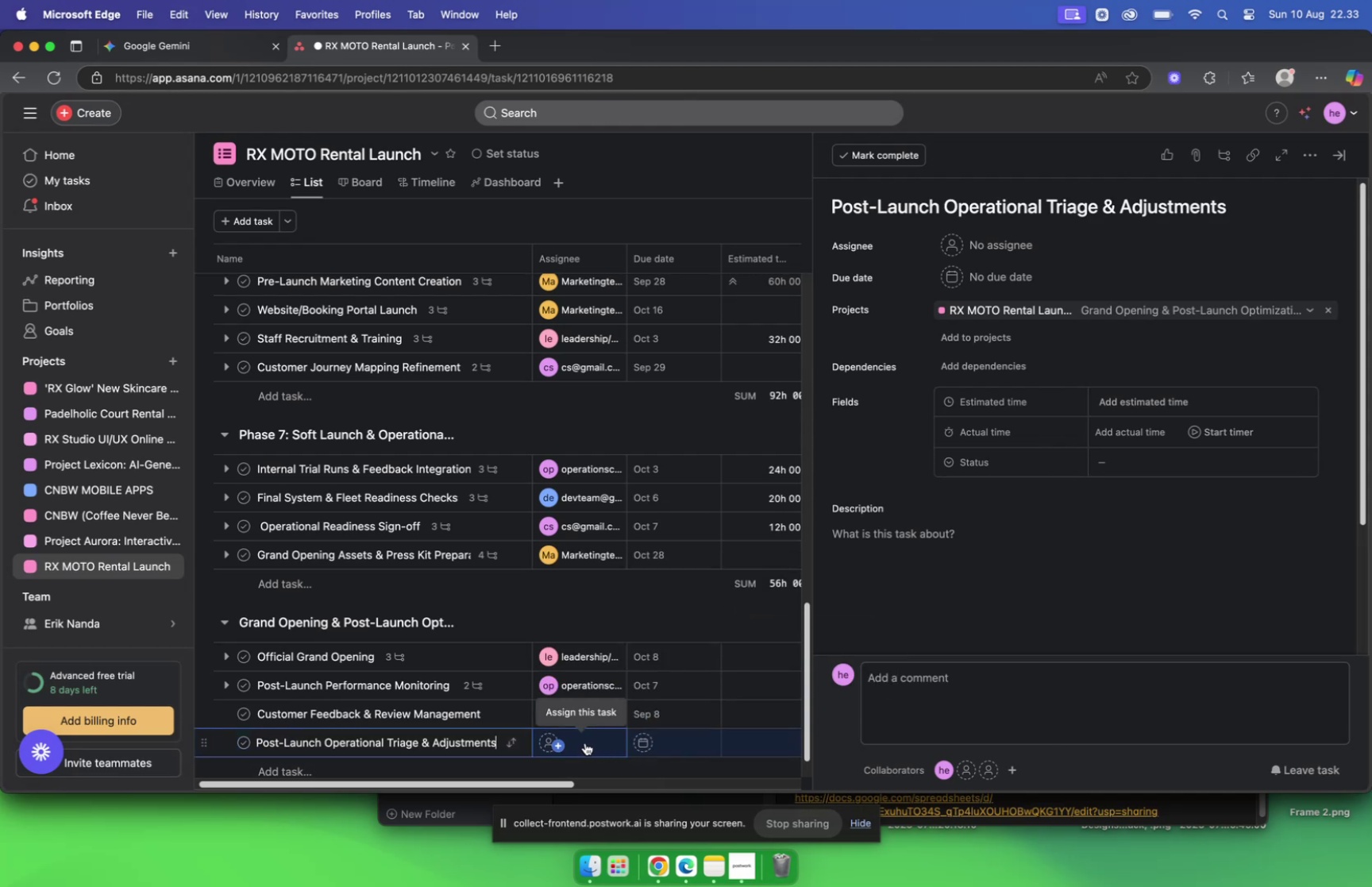 
left_click([585, 742])
 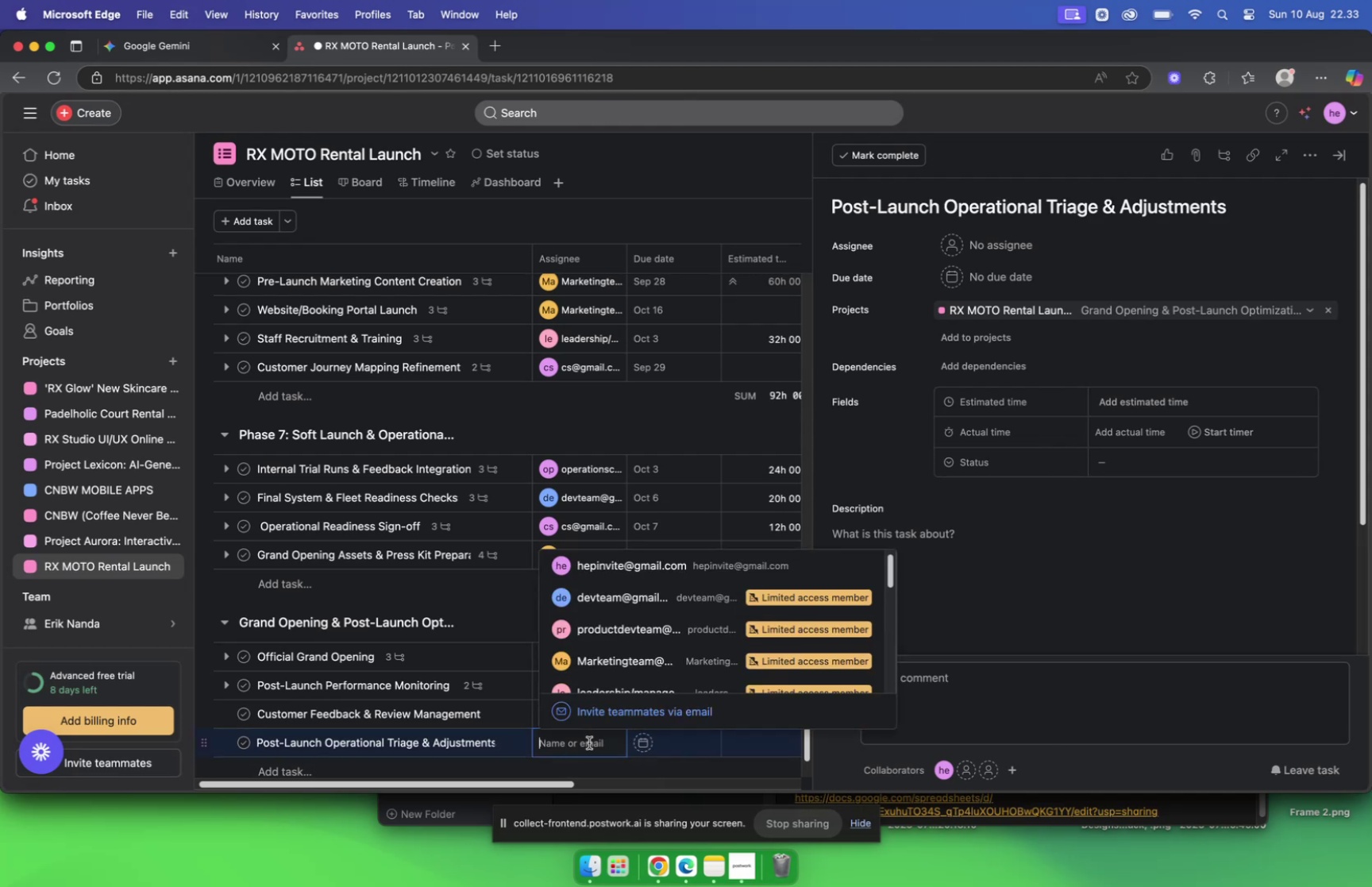 
type(ope)
 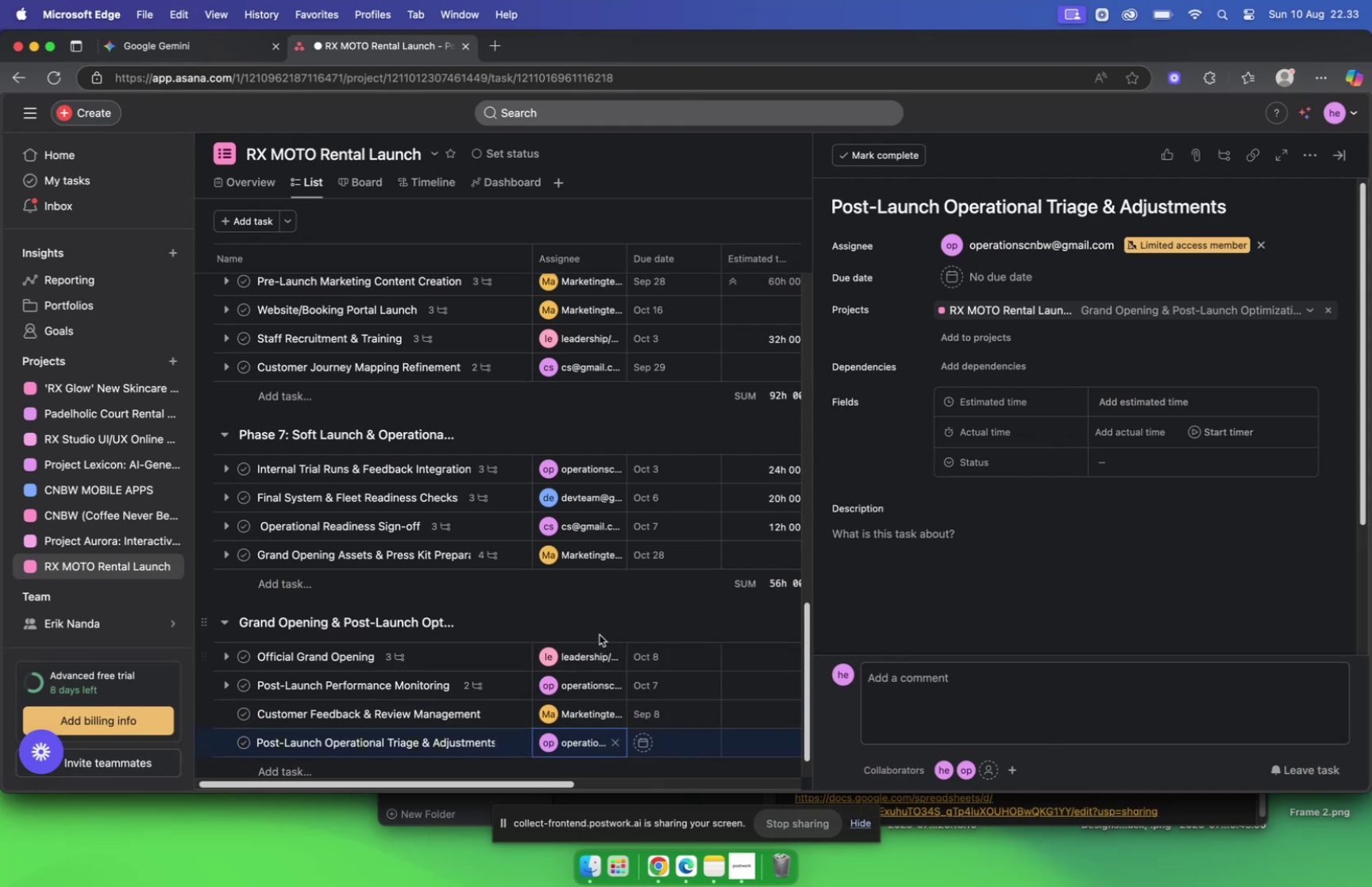 
left_click([609, 606])
 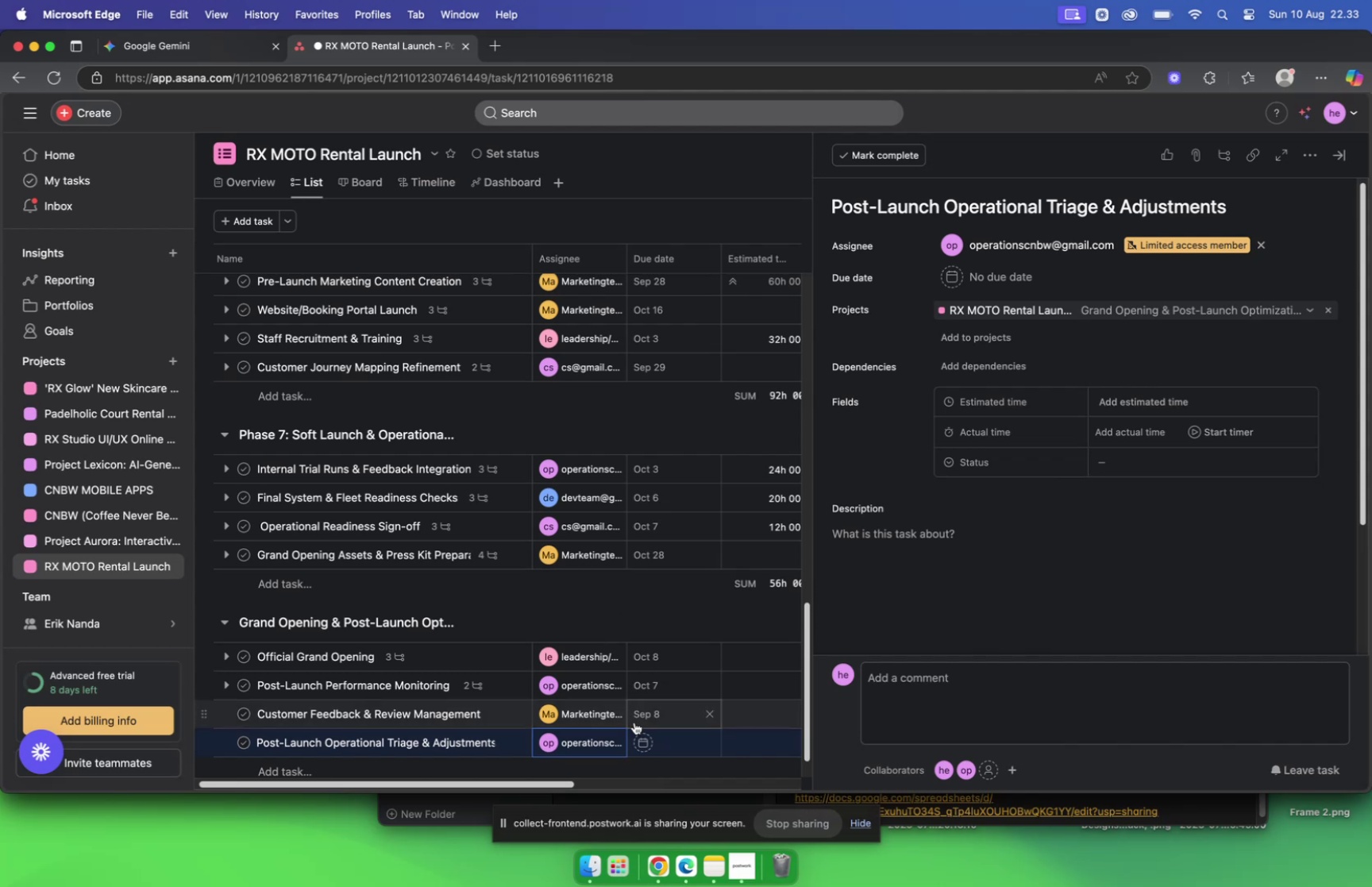 
left_click([639, 739])
 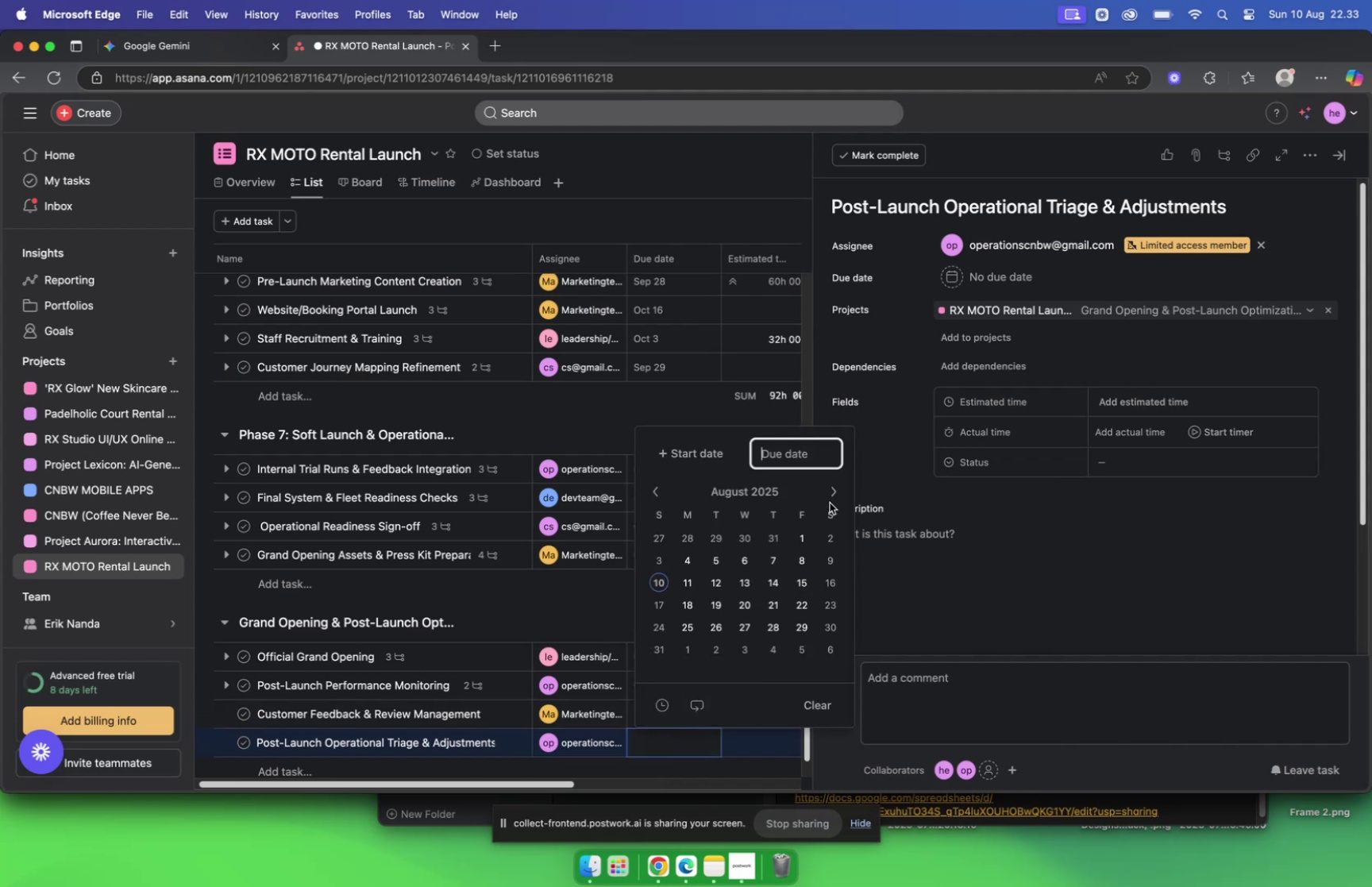 
double_click([834, 491])
 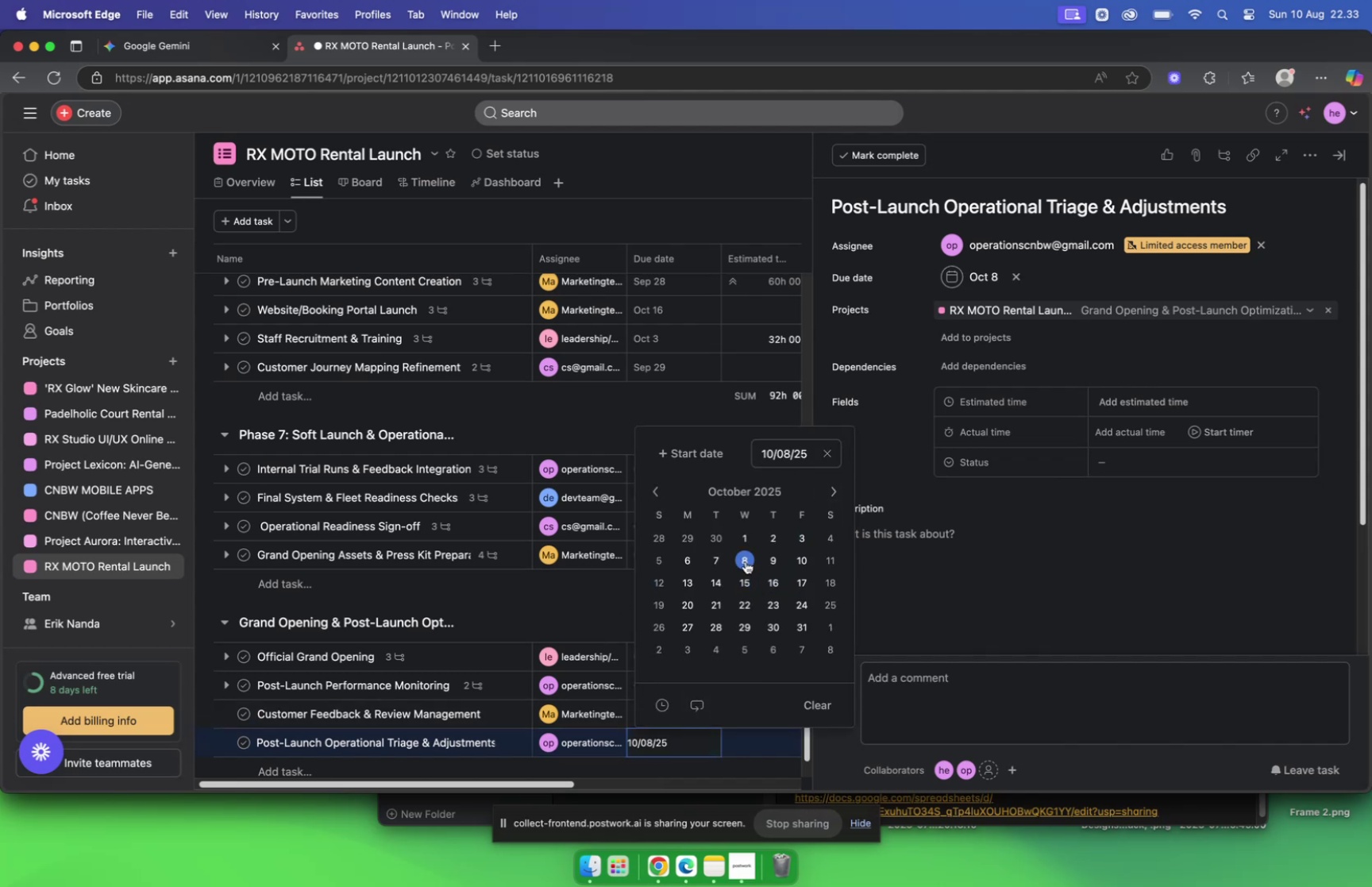 
left_click([540, 621])
 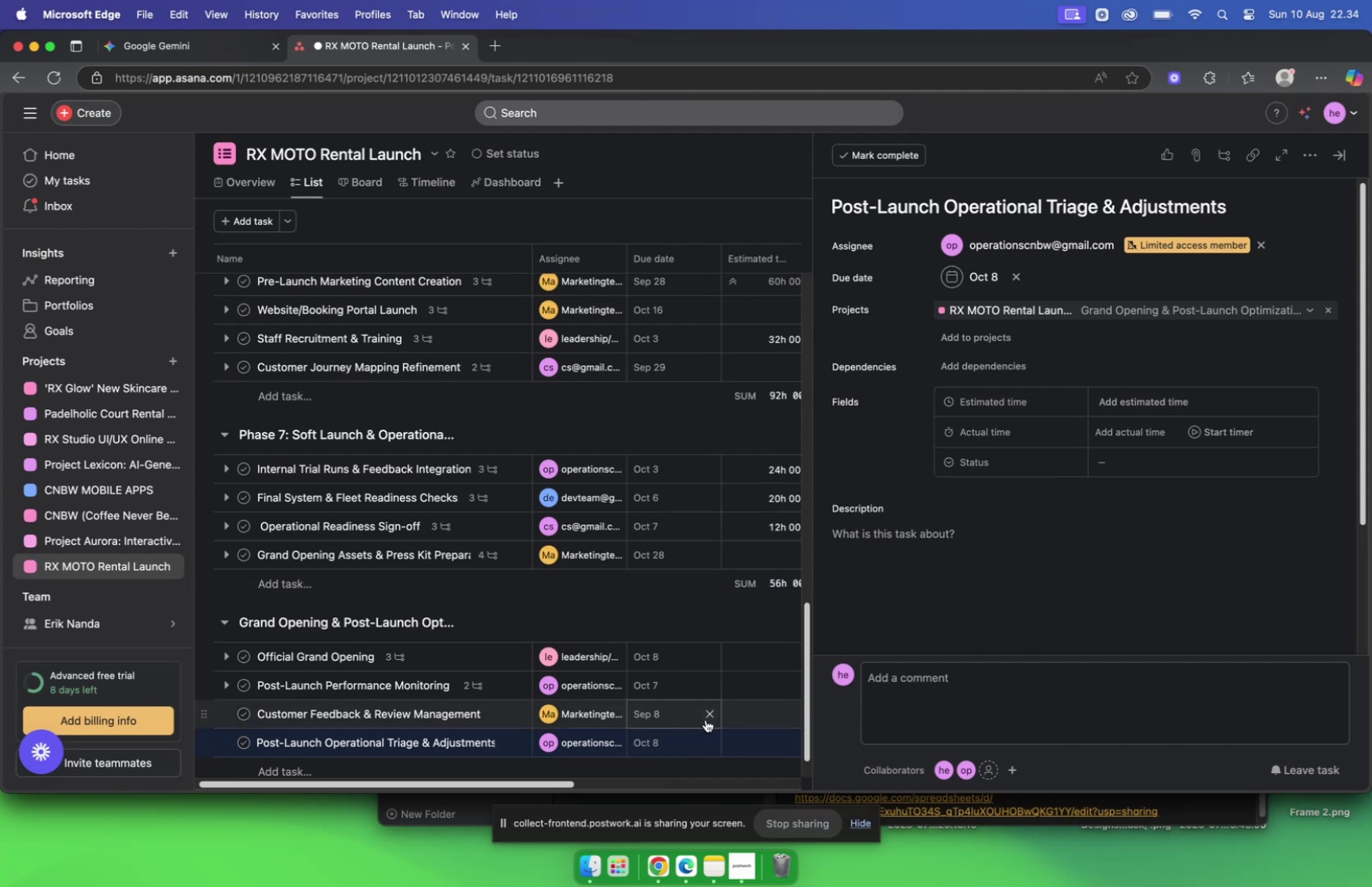 
left_click([670, 718])
 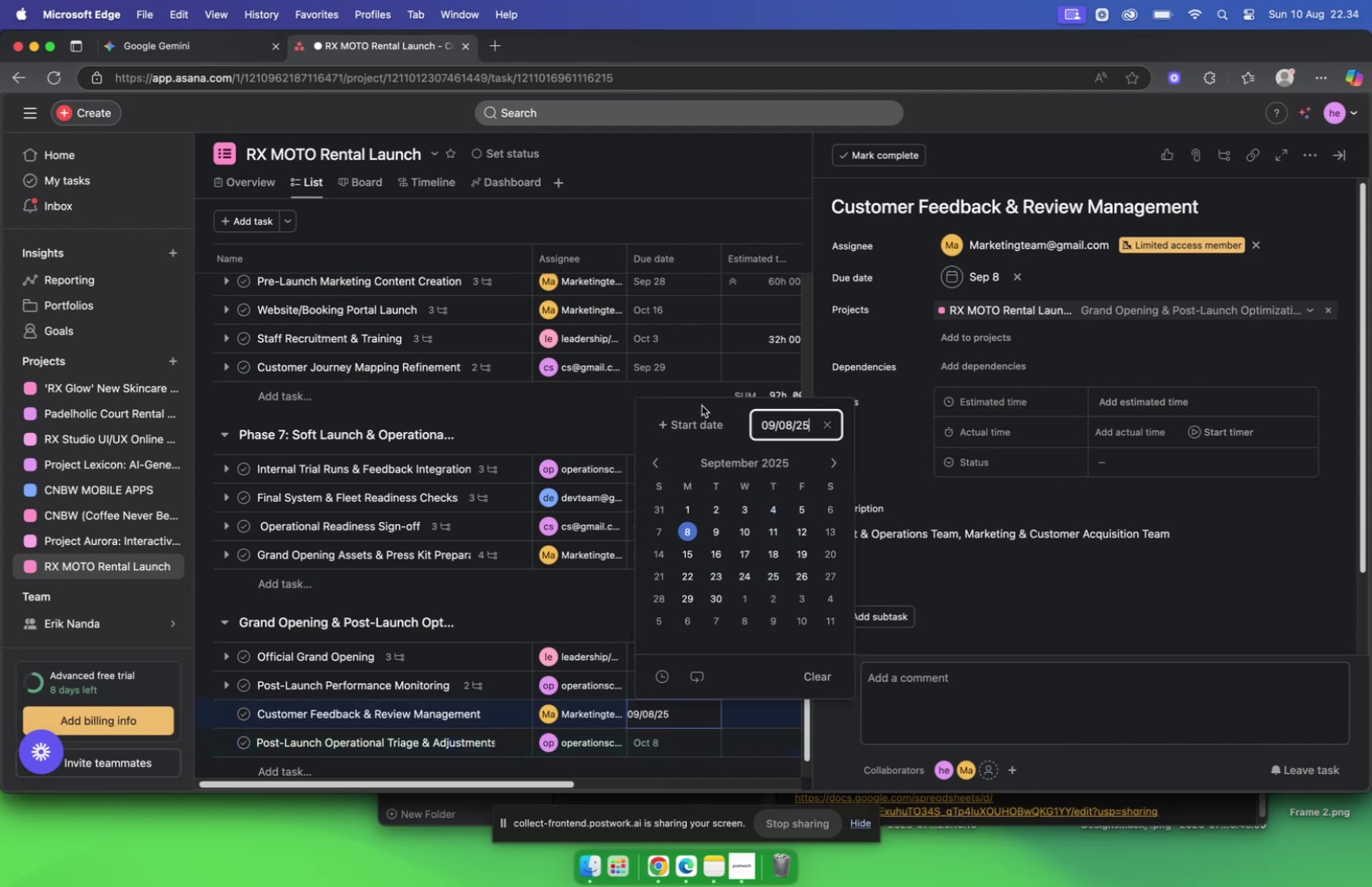 